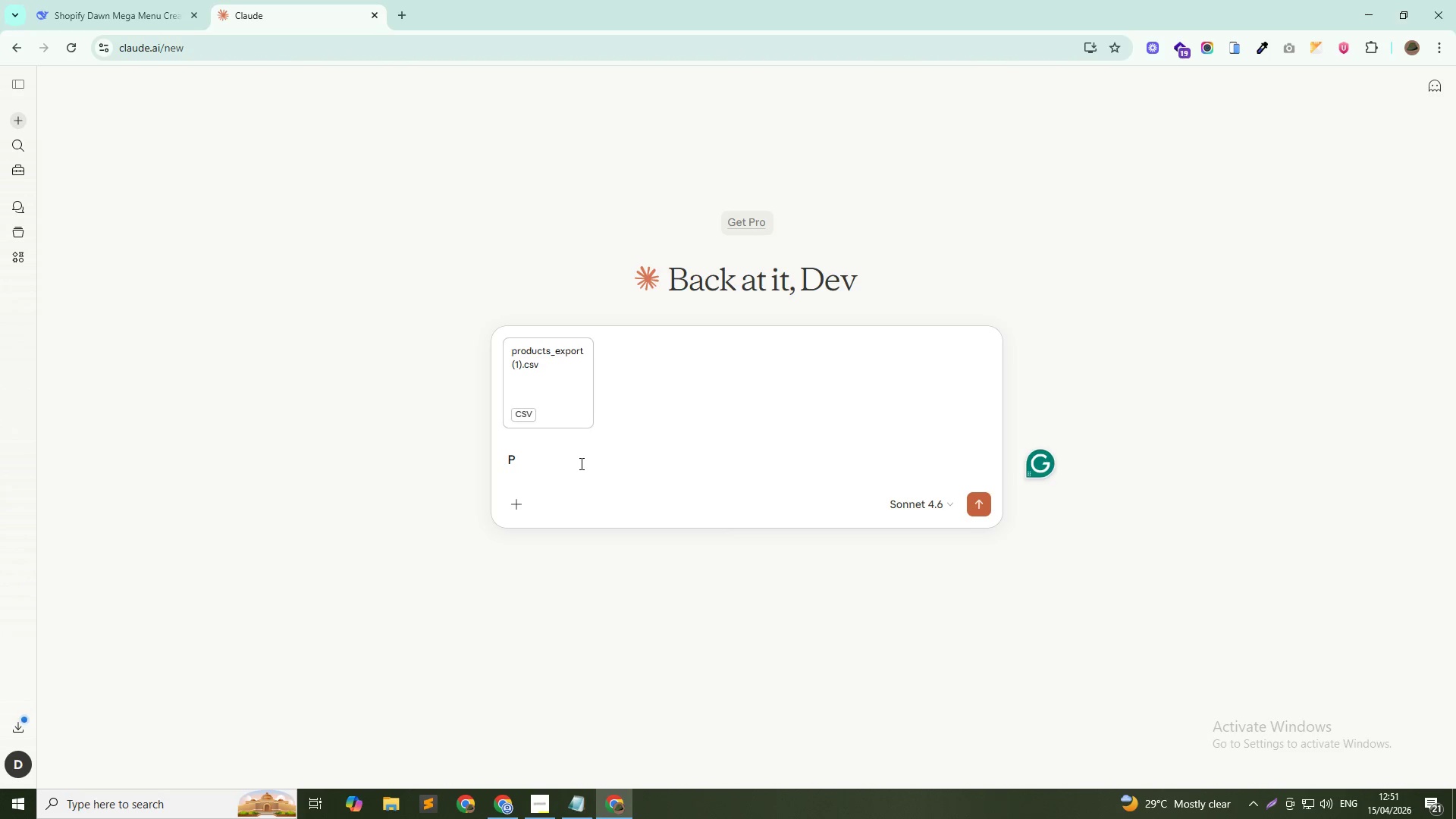 
key(Backspace)
 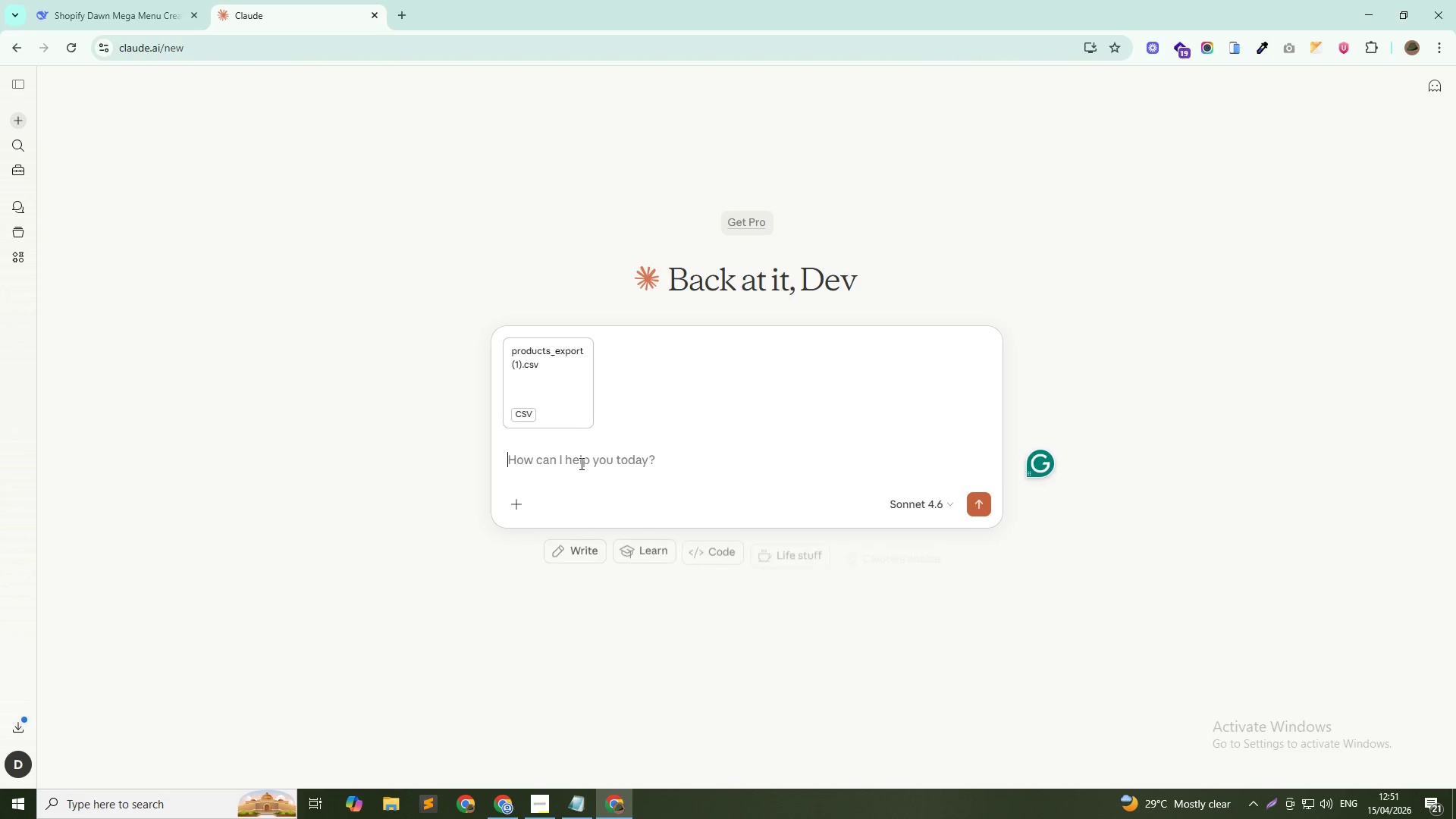 
key(Backspace)
 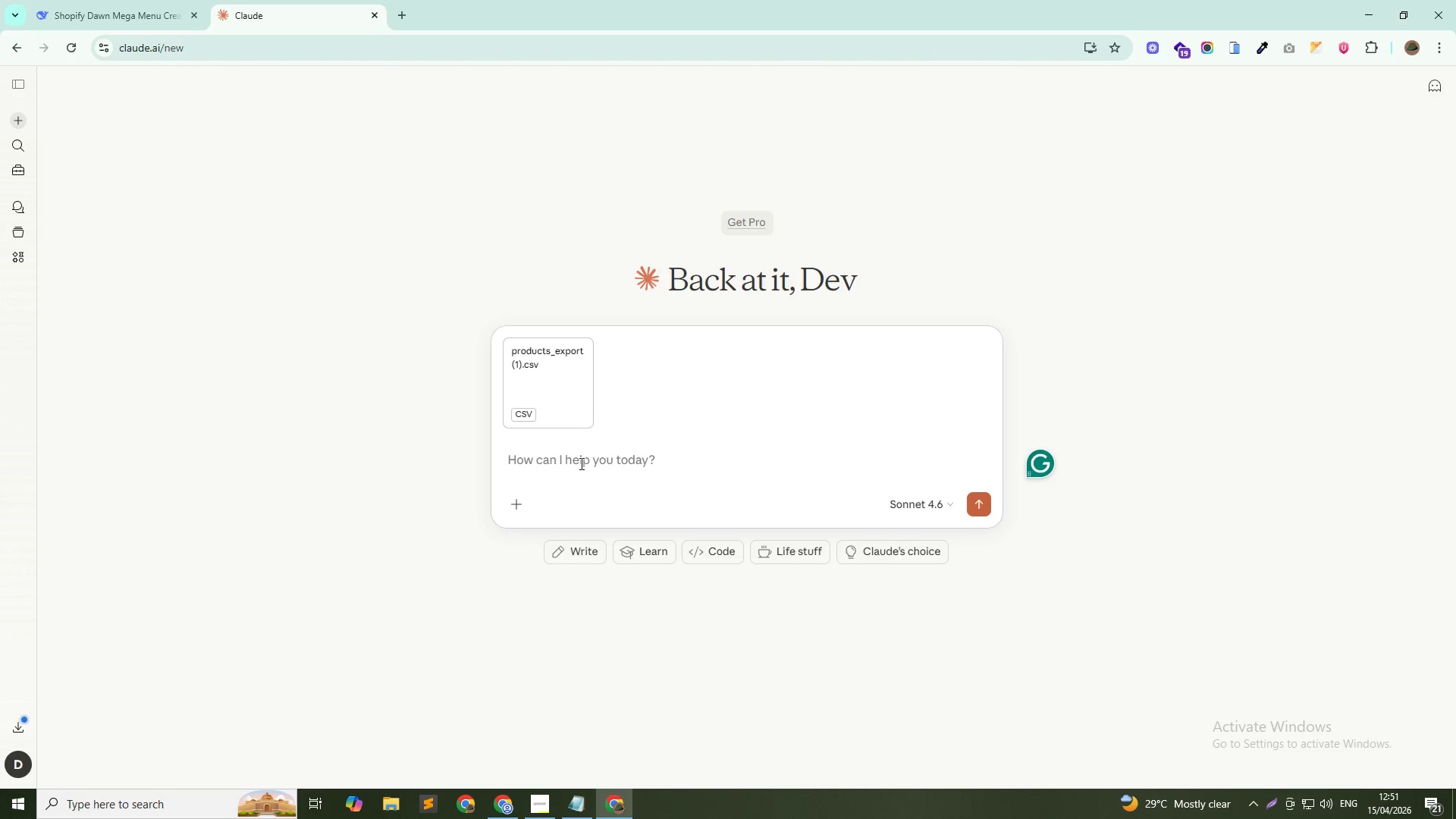 
key(Backspace)
 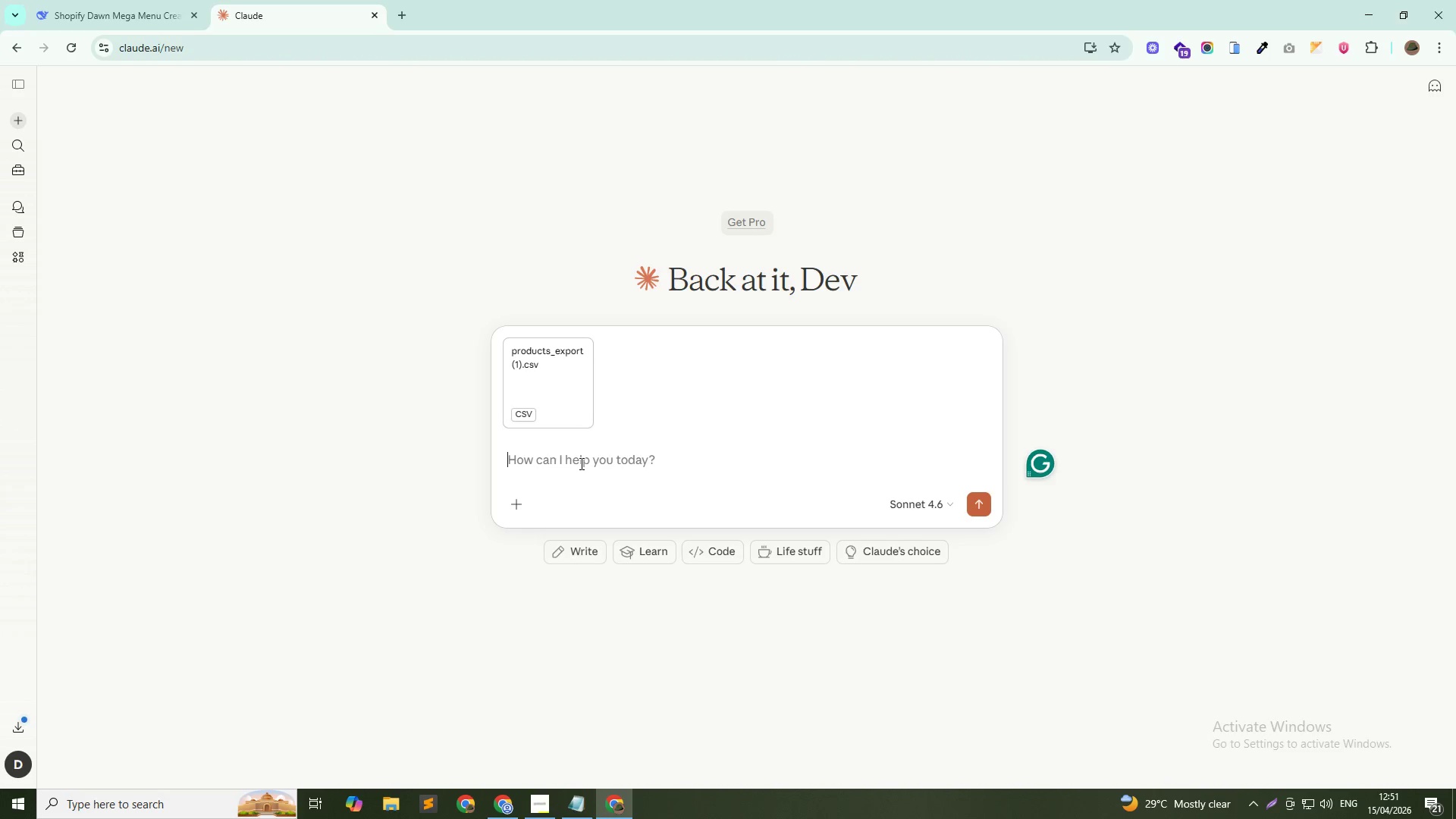 
key(Backspace)
 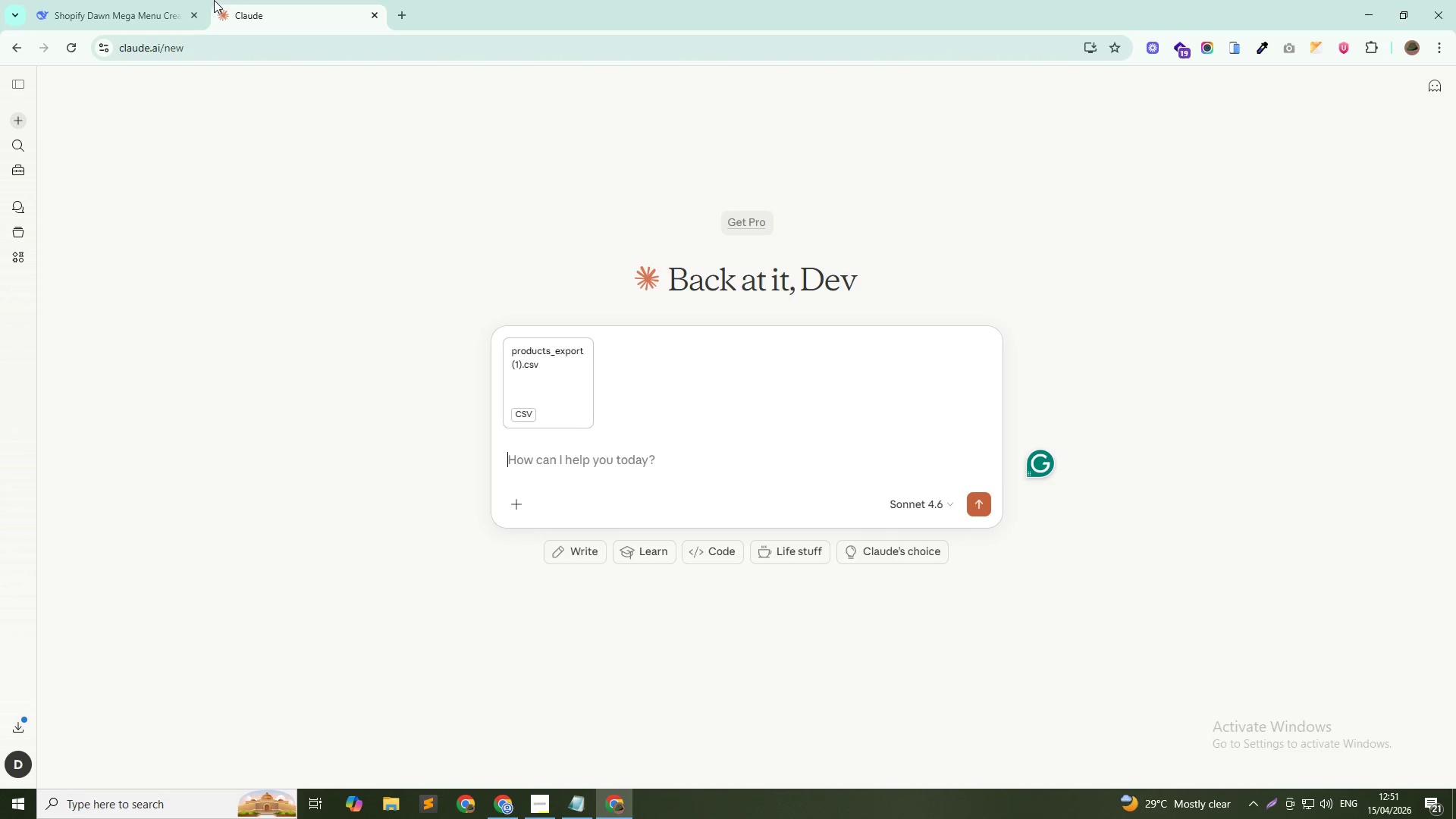 
left_click([149, 0])
 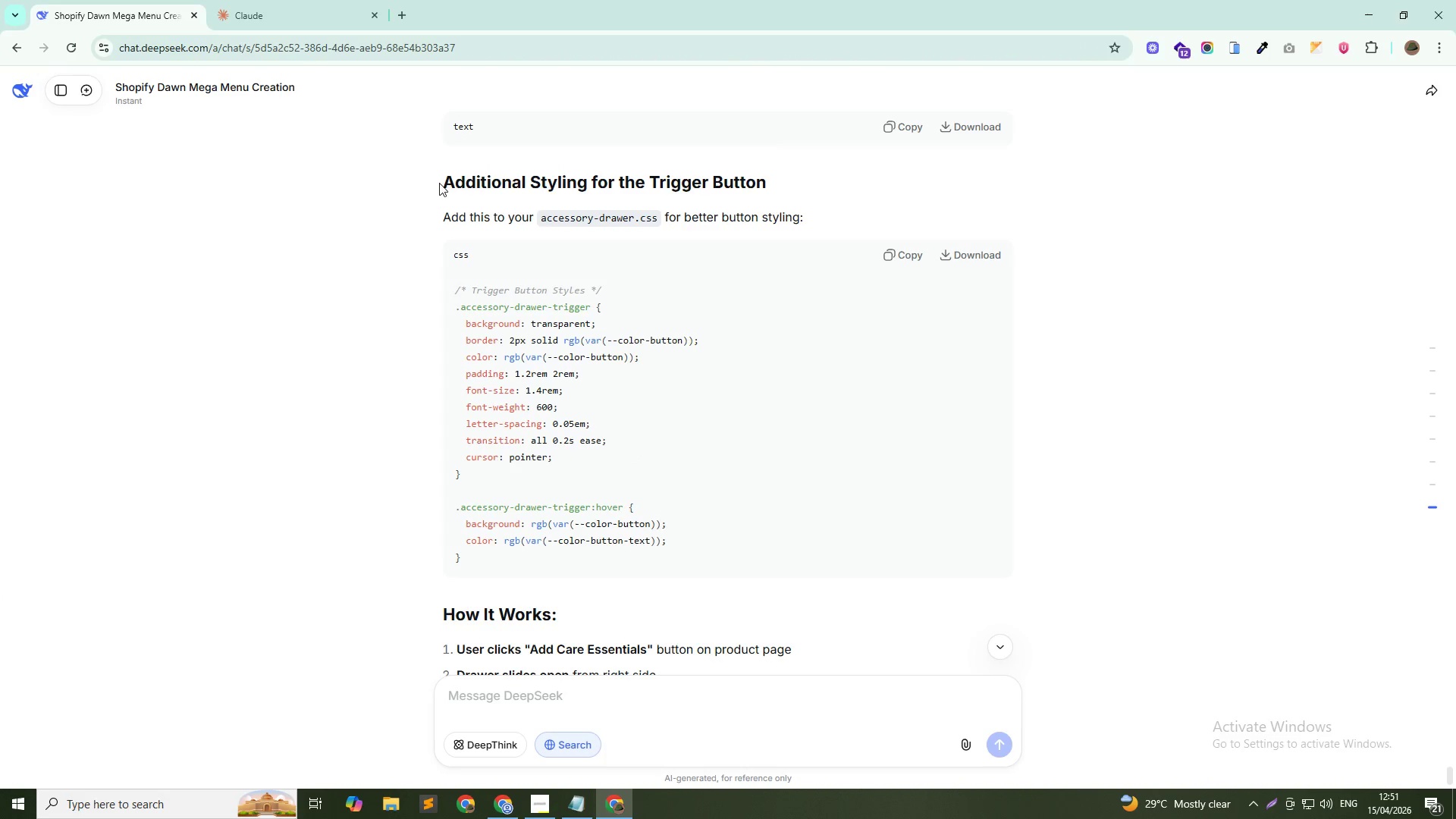 
key(Alt+Tab)
 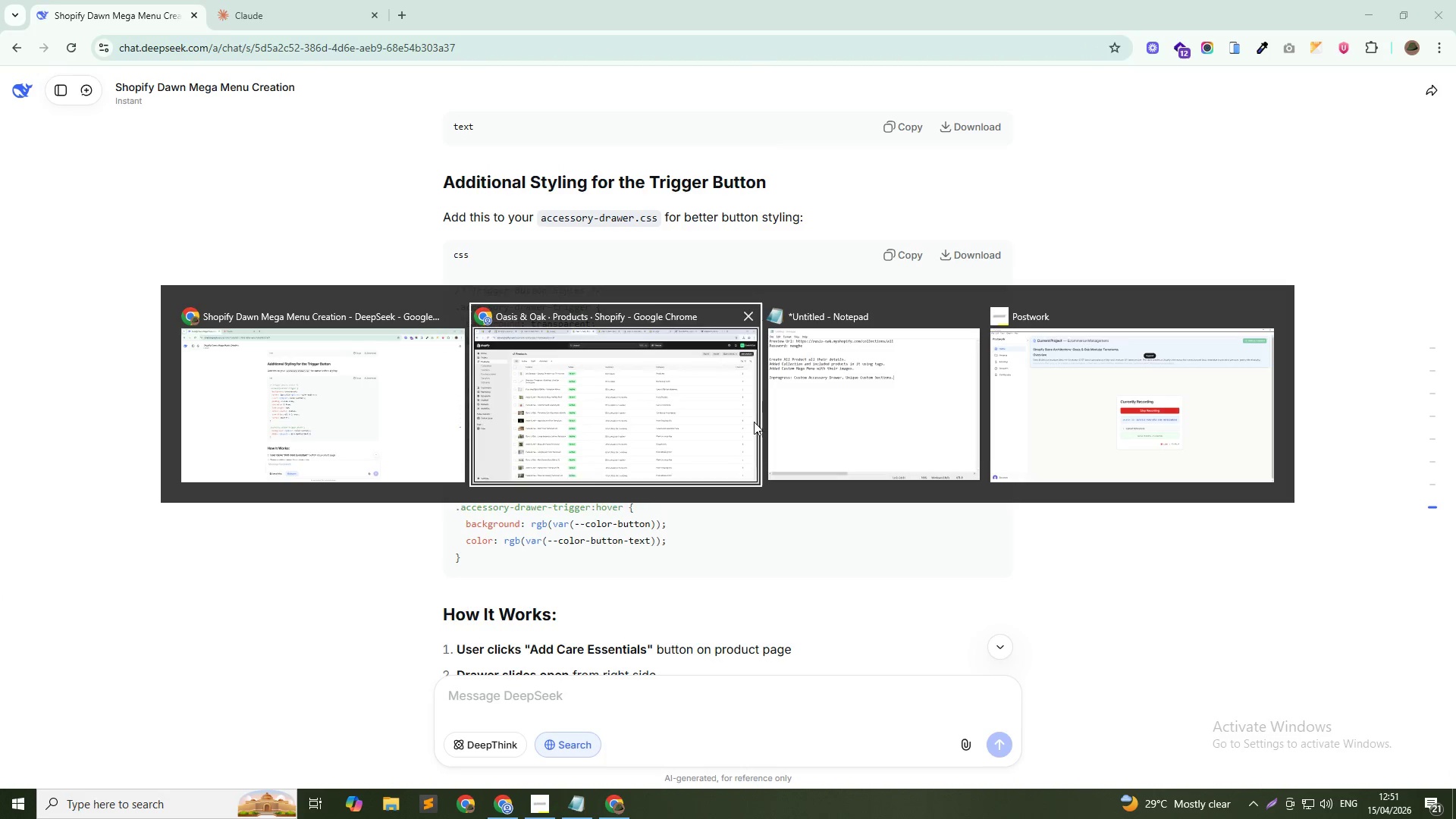 
key(Alt+Tab)
 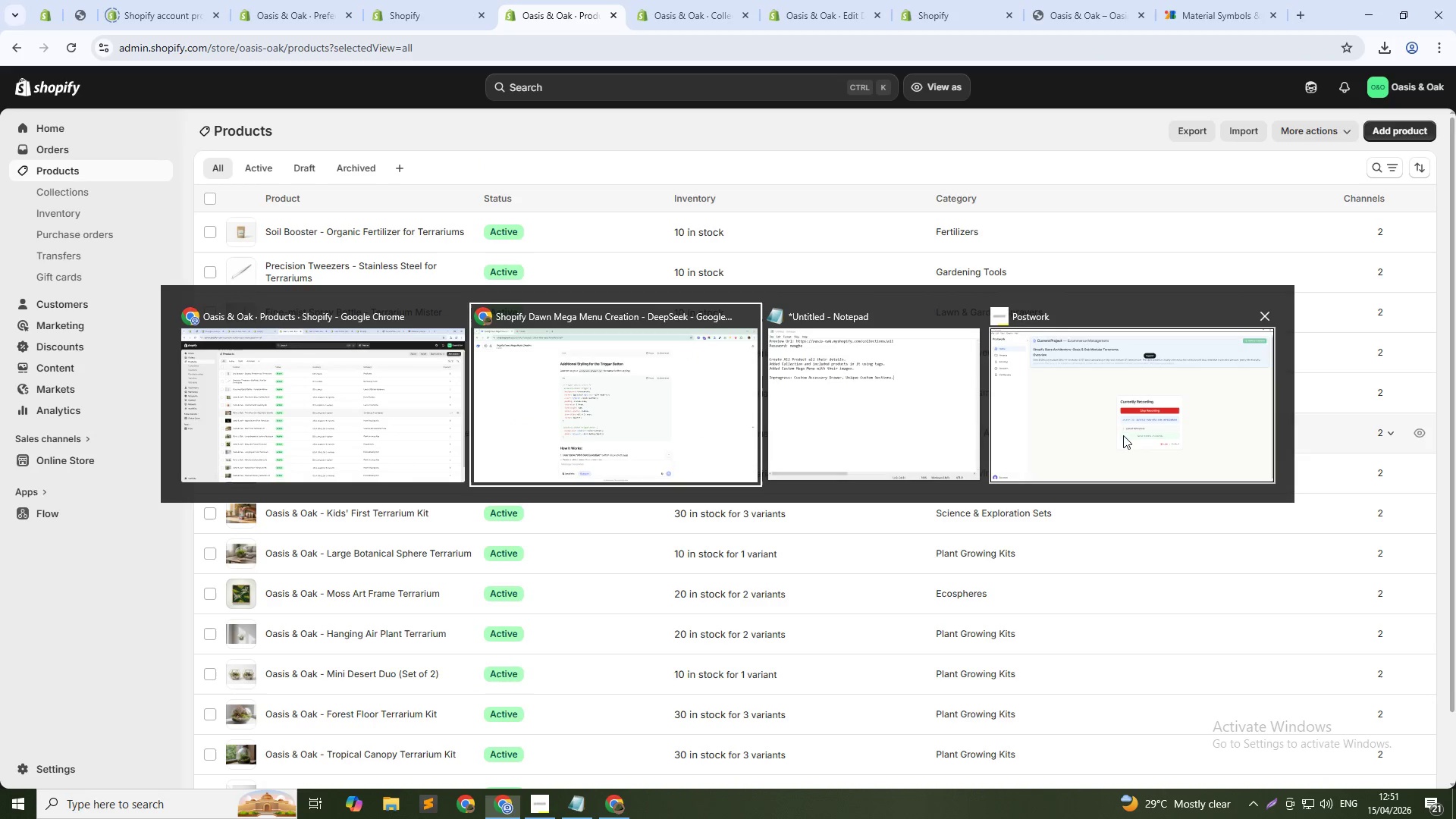 
left_click([1125, 434])